 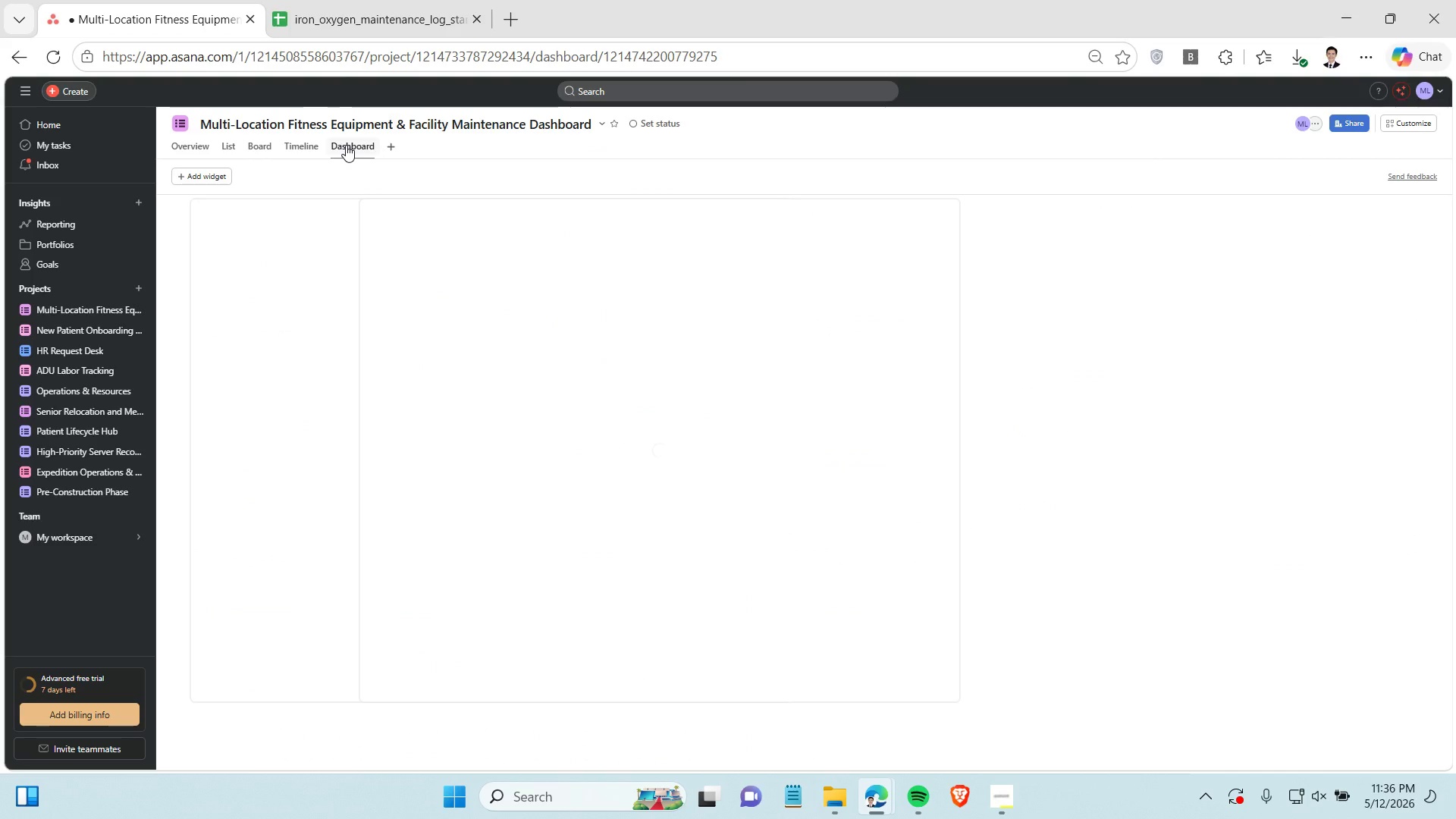 
key(Control+Shift+ShiftLeft)
 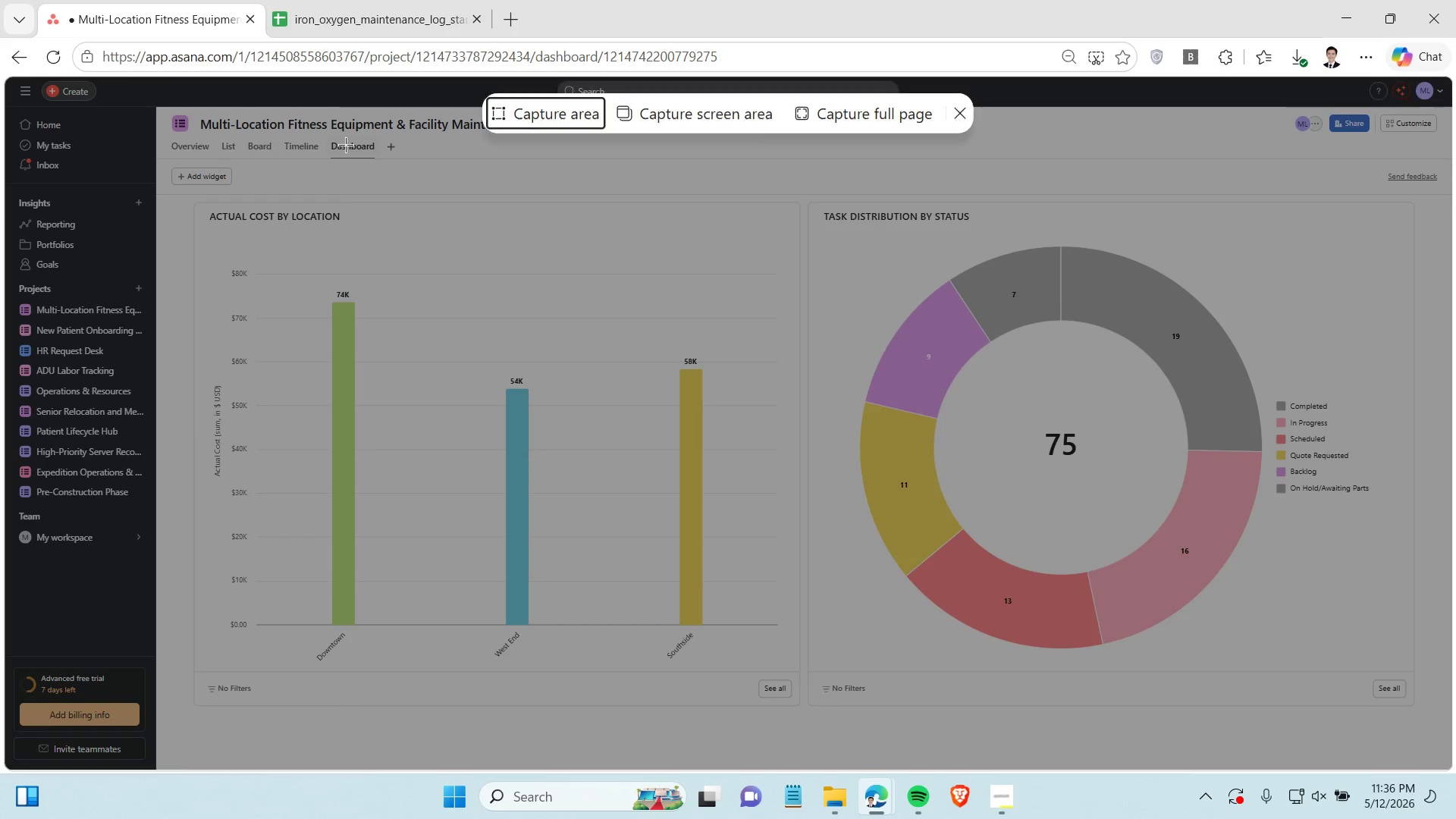 
key(Control+Shift+S)
 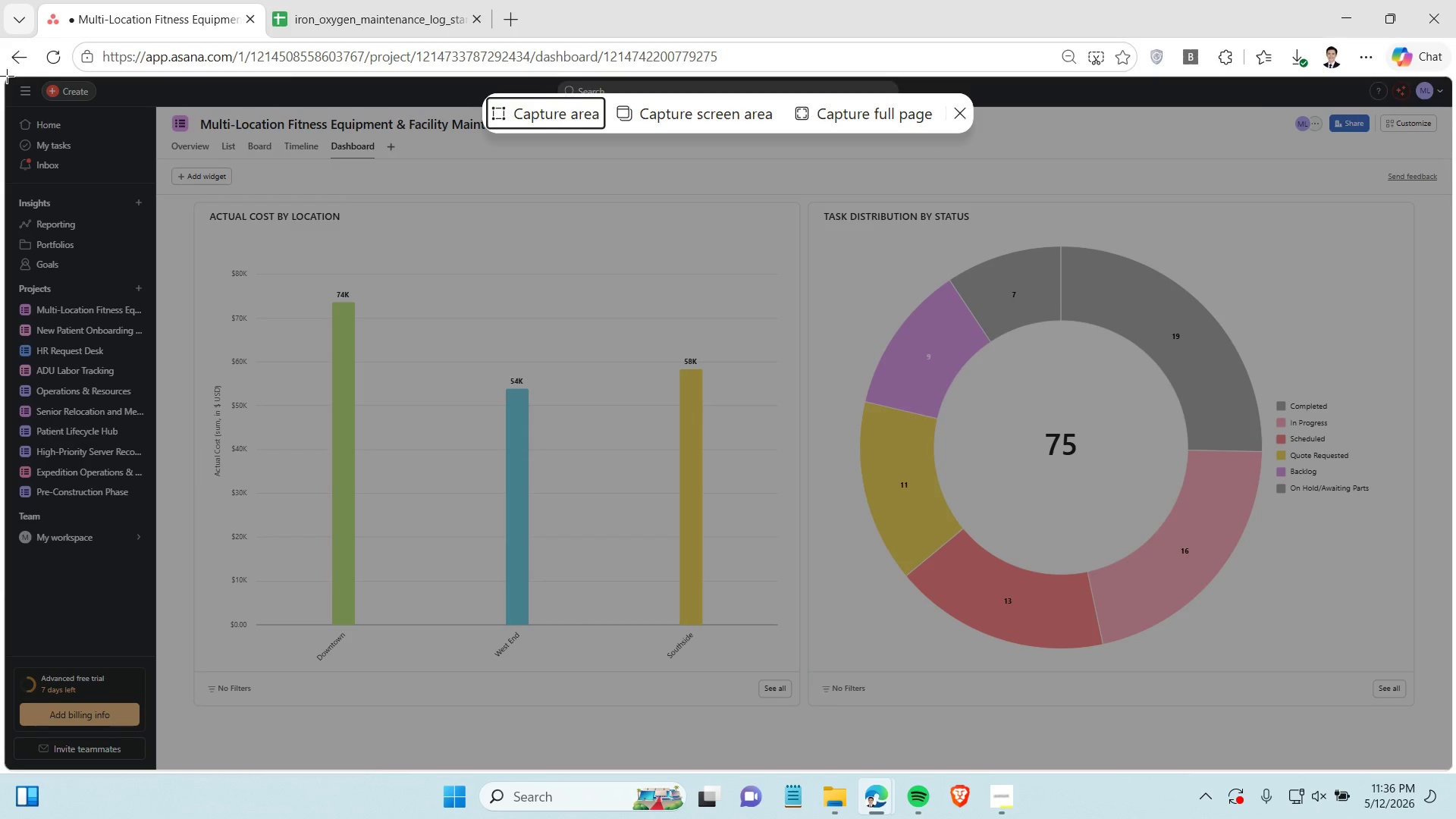 
left_click_drag(start_coordinate=[7, 76], to_coordinate=[1455, 818])
 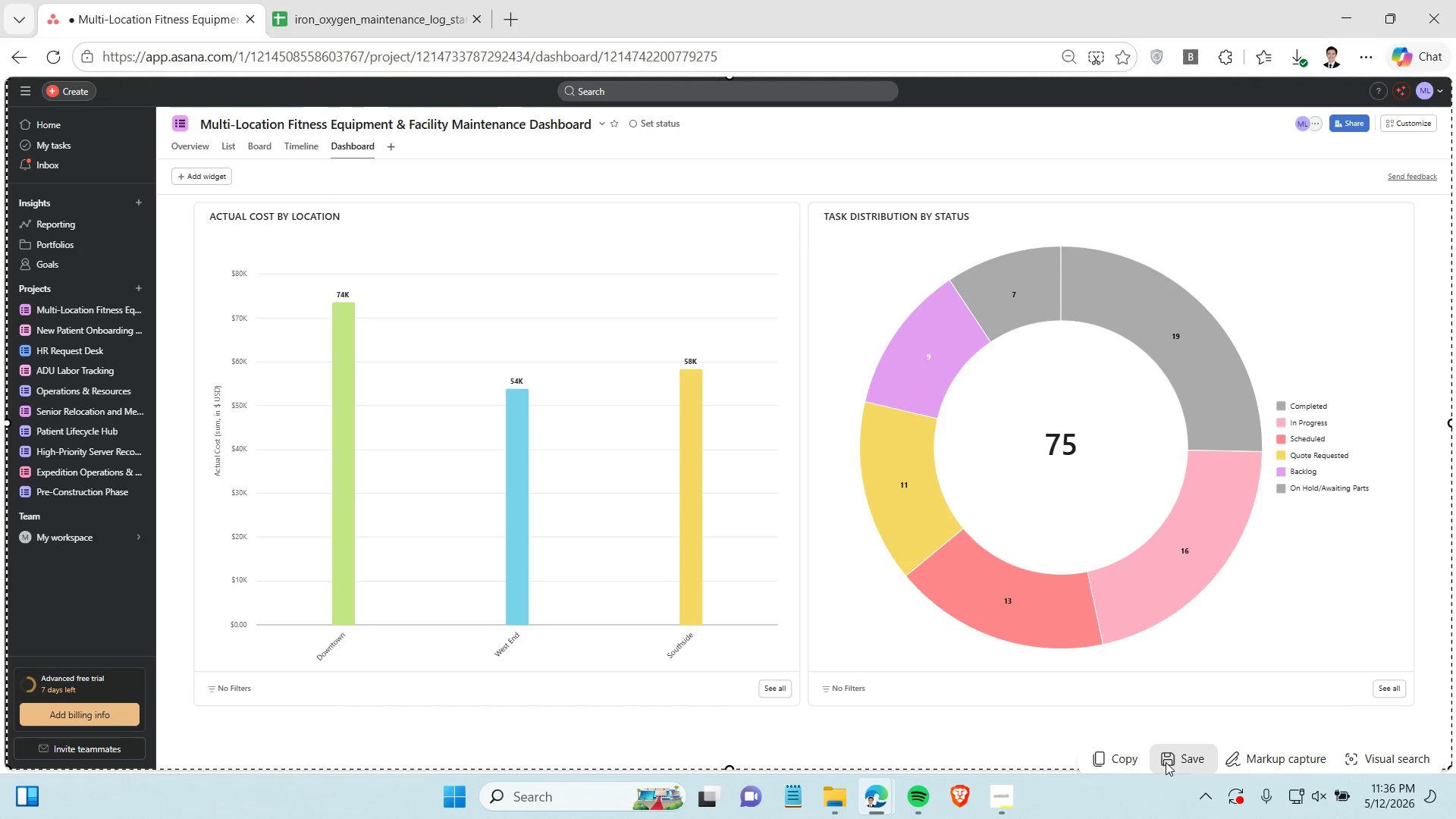 
left_click([1166, 762])
 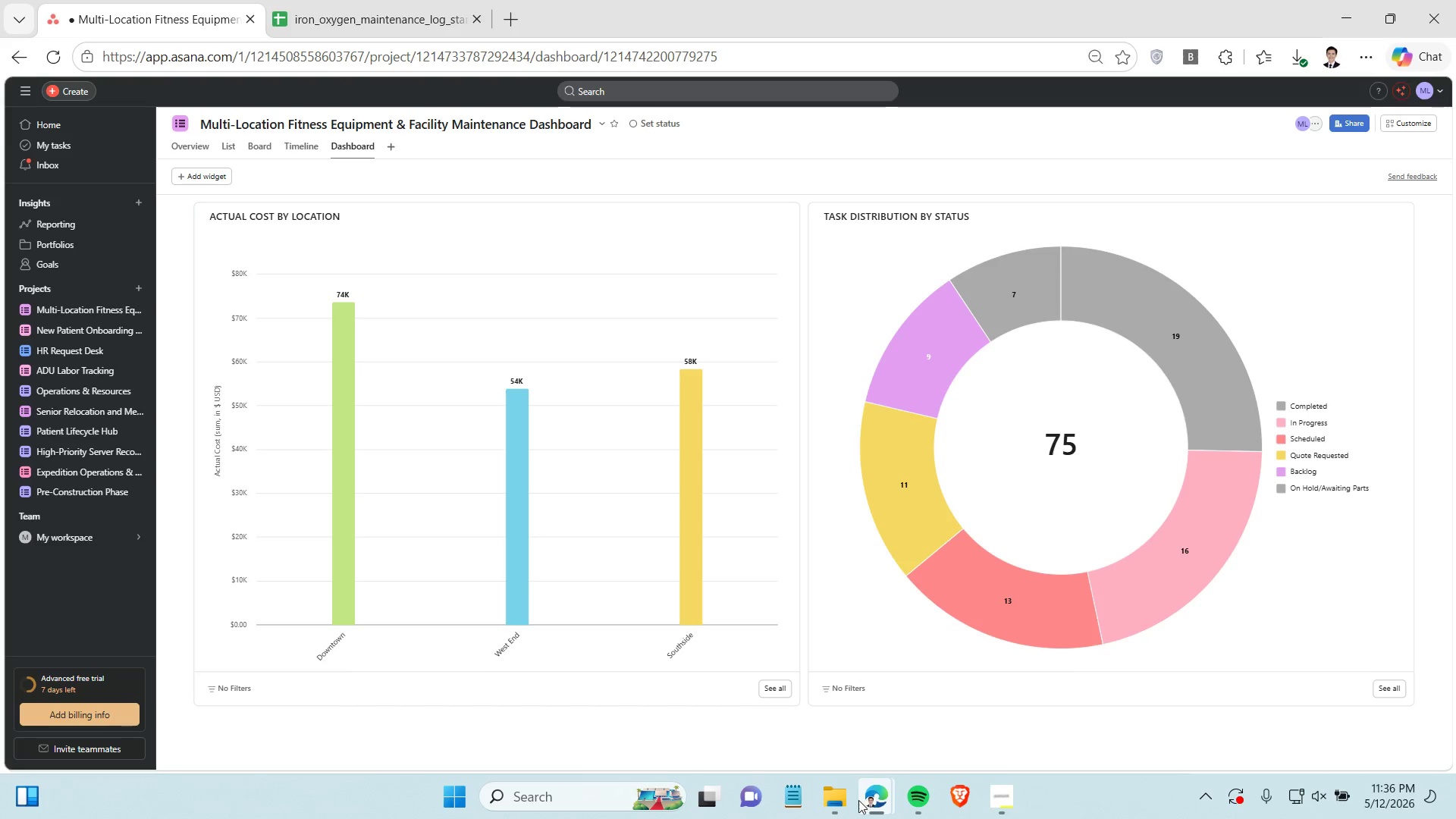 
left_click([838, 799])
 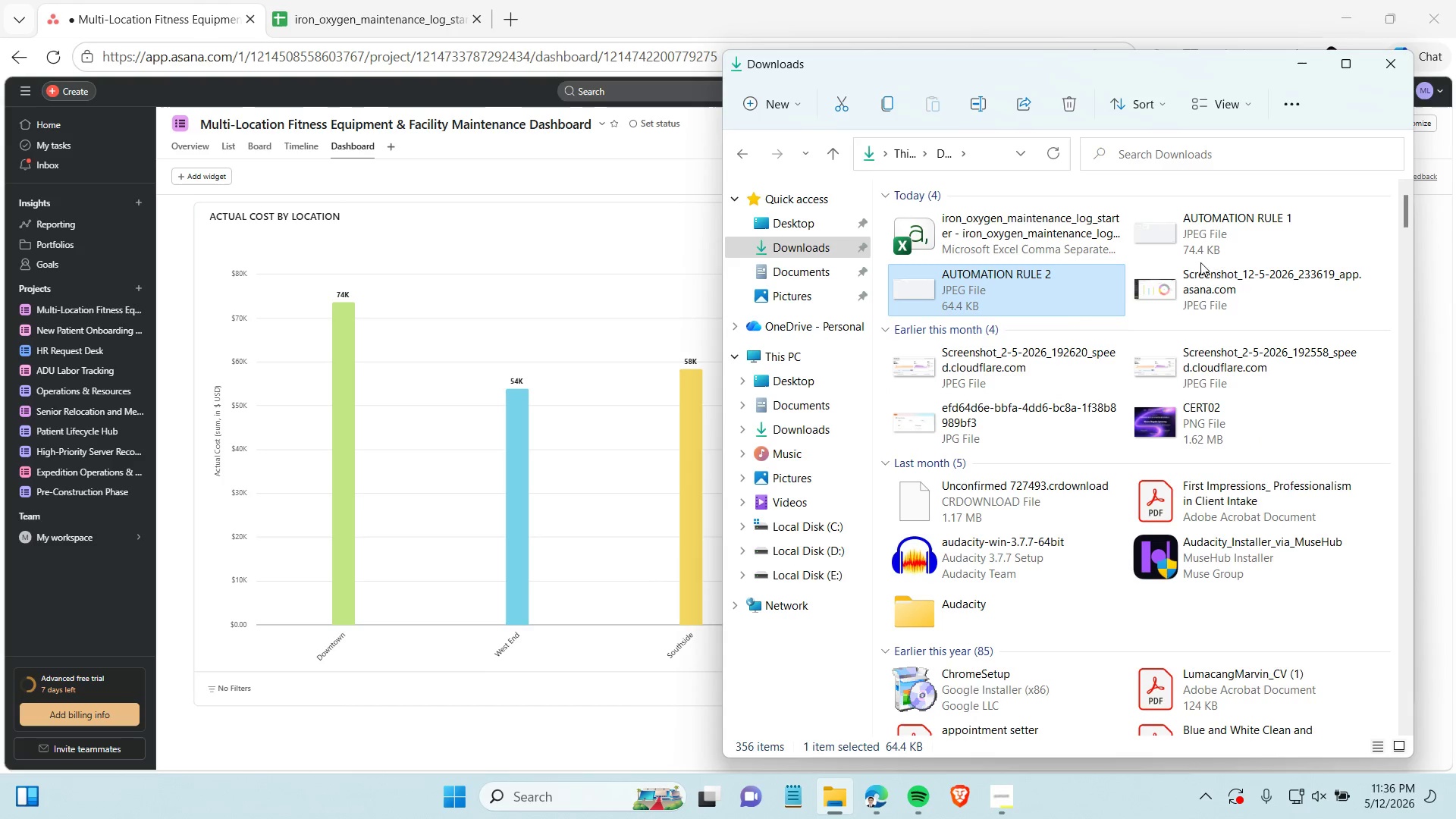 
left_click([1219, 273])
 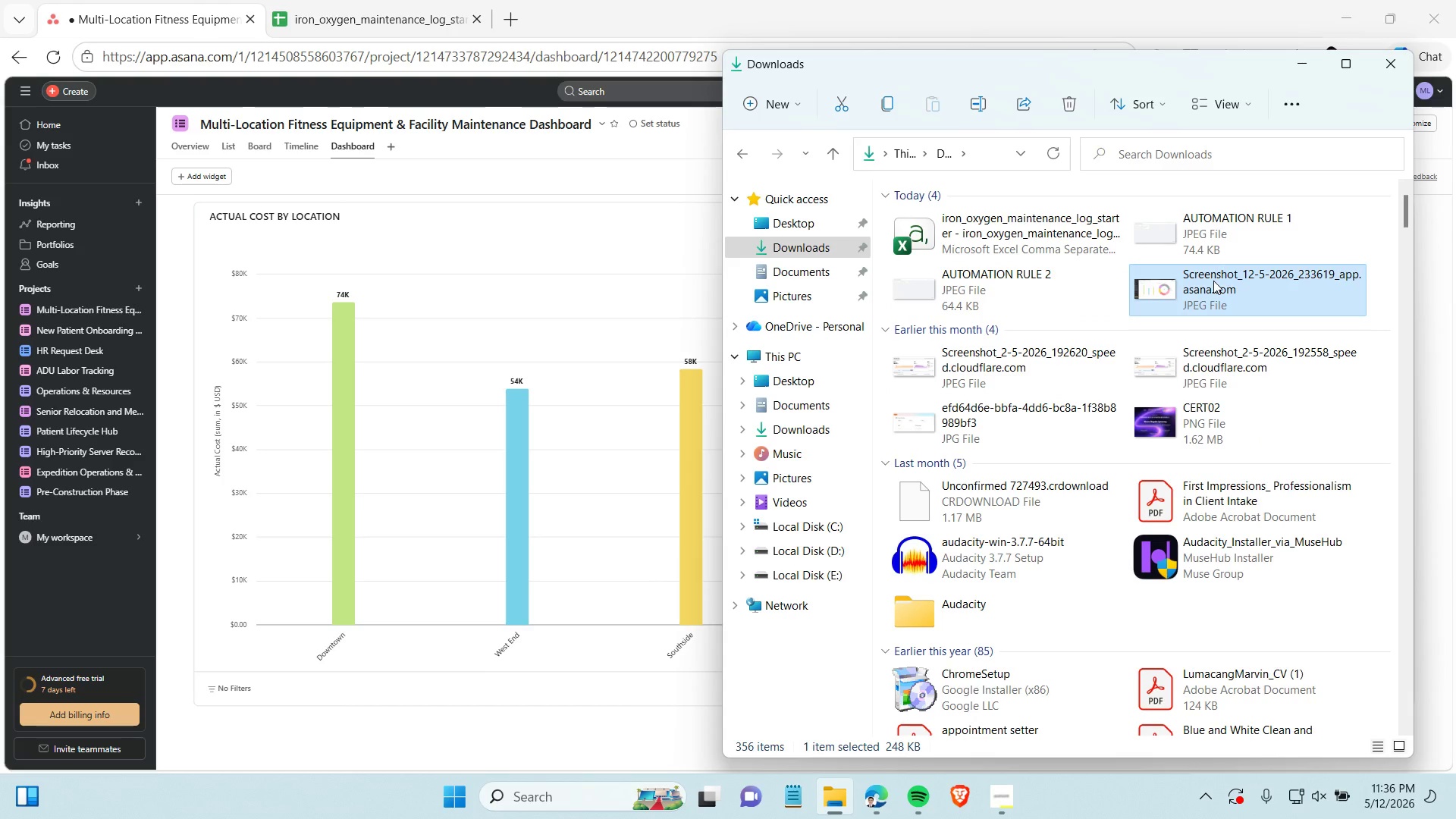 
left_click([1213, 281])
 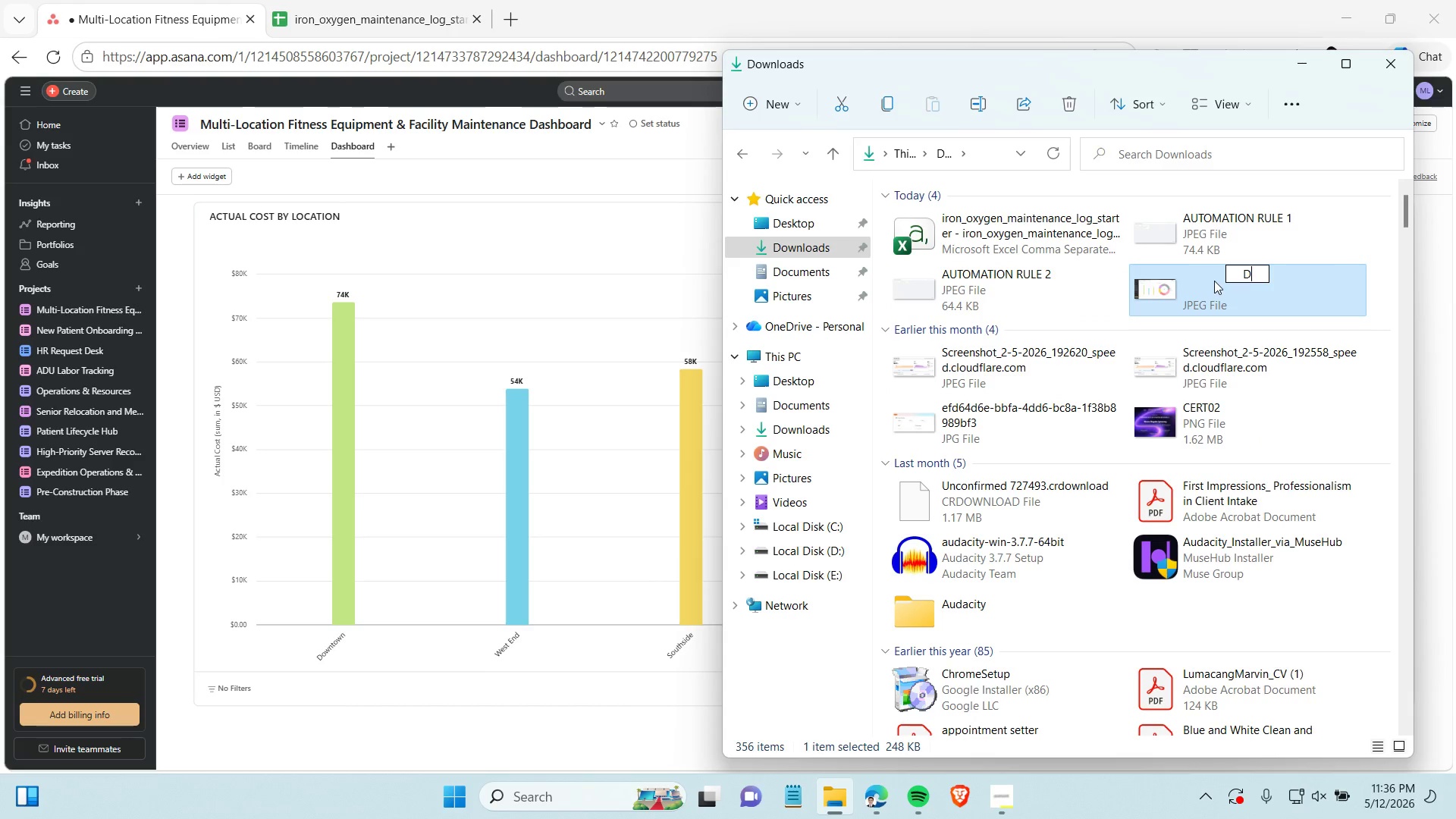 
type(DASHBOARD VIEW)
 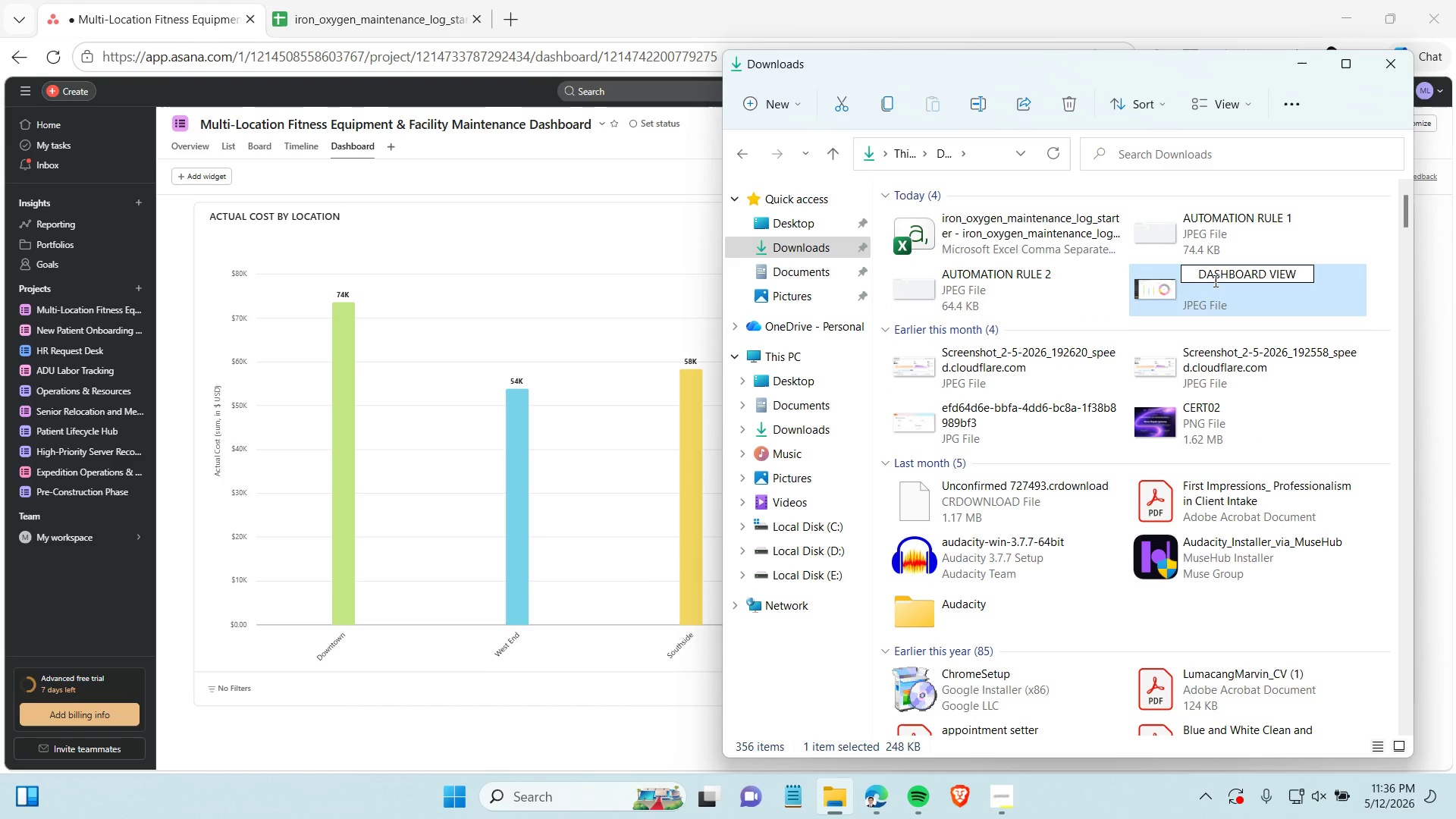 
key(Enter)
 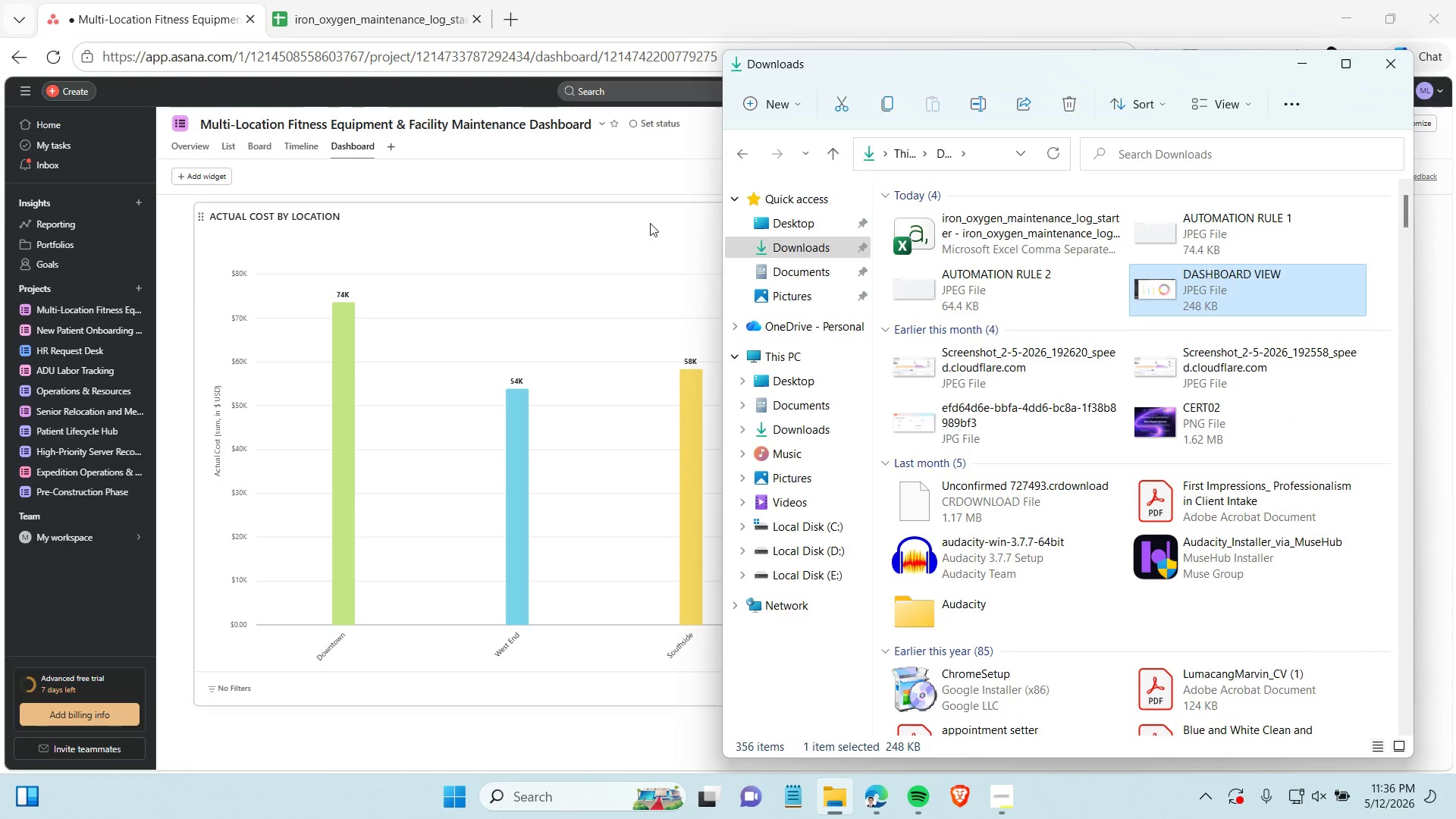 
left_click([650, 223])
 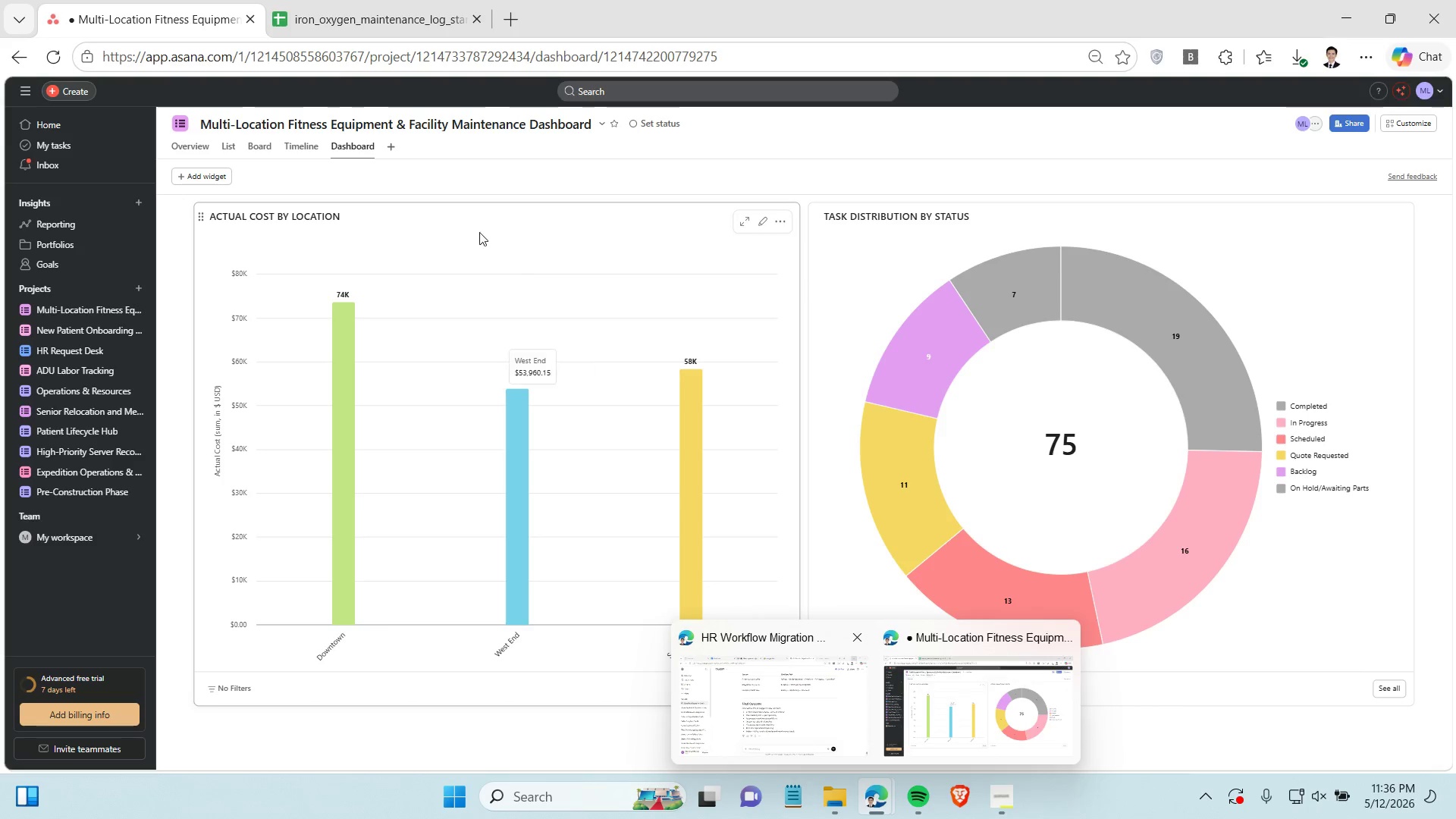 
left_click([293, 149])
 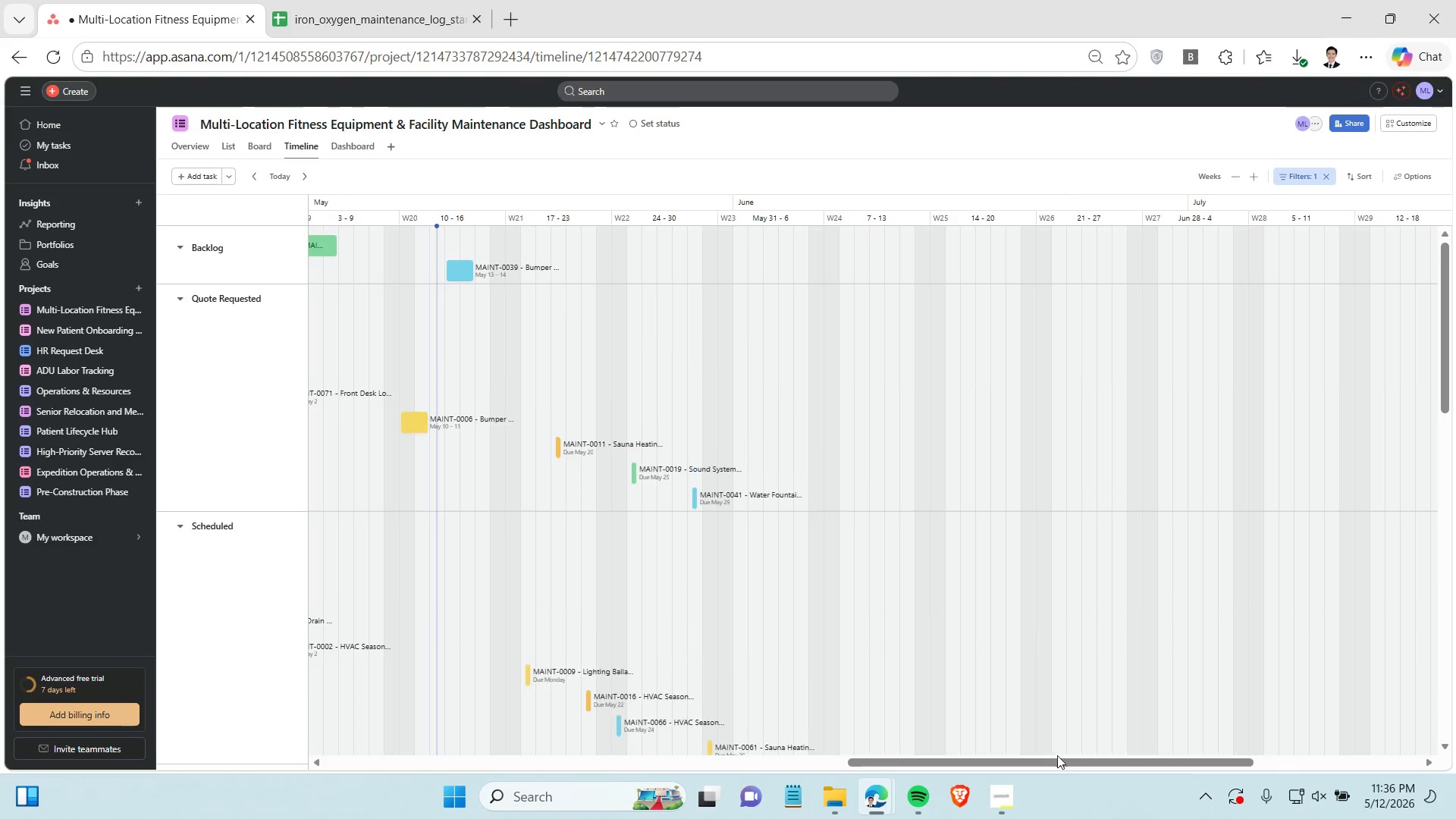 
left_click_drag(start_coordinate=[1068, 763], to_coordinate=[780, 767])
 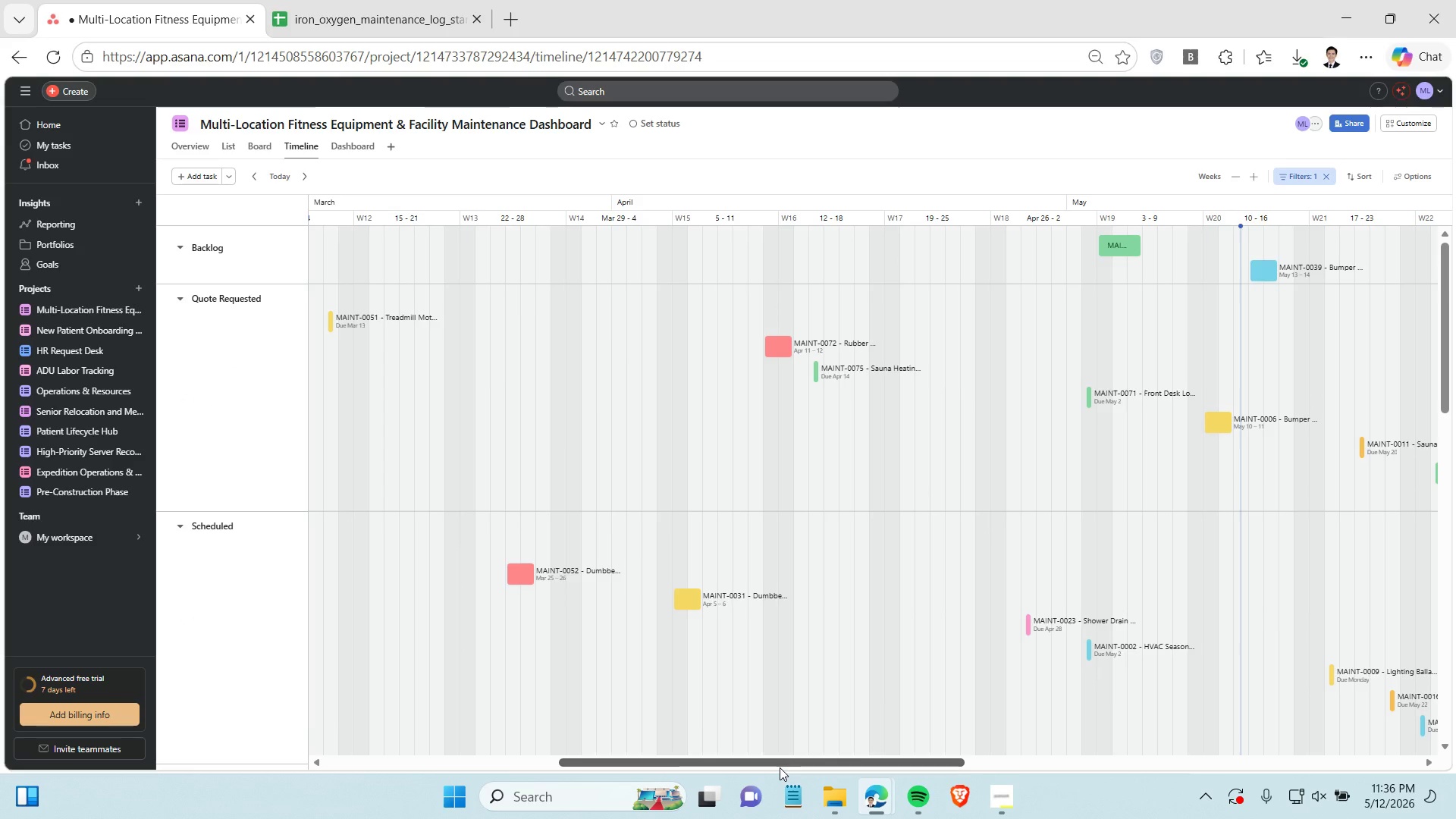 
key(Control+Shift+S)
 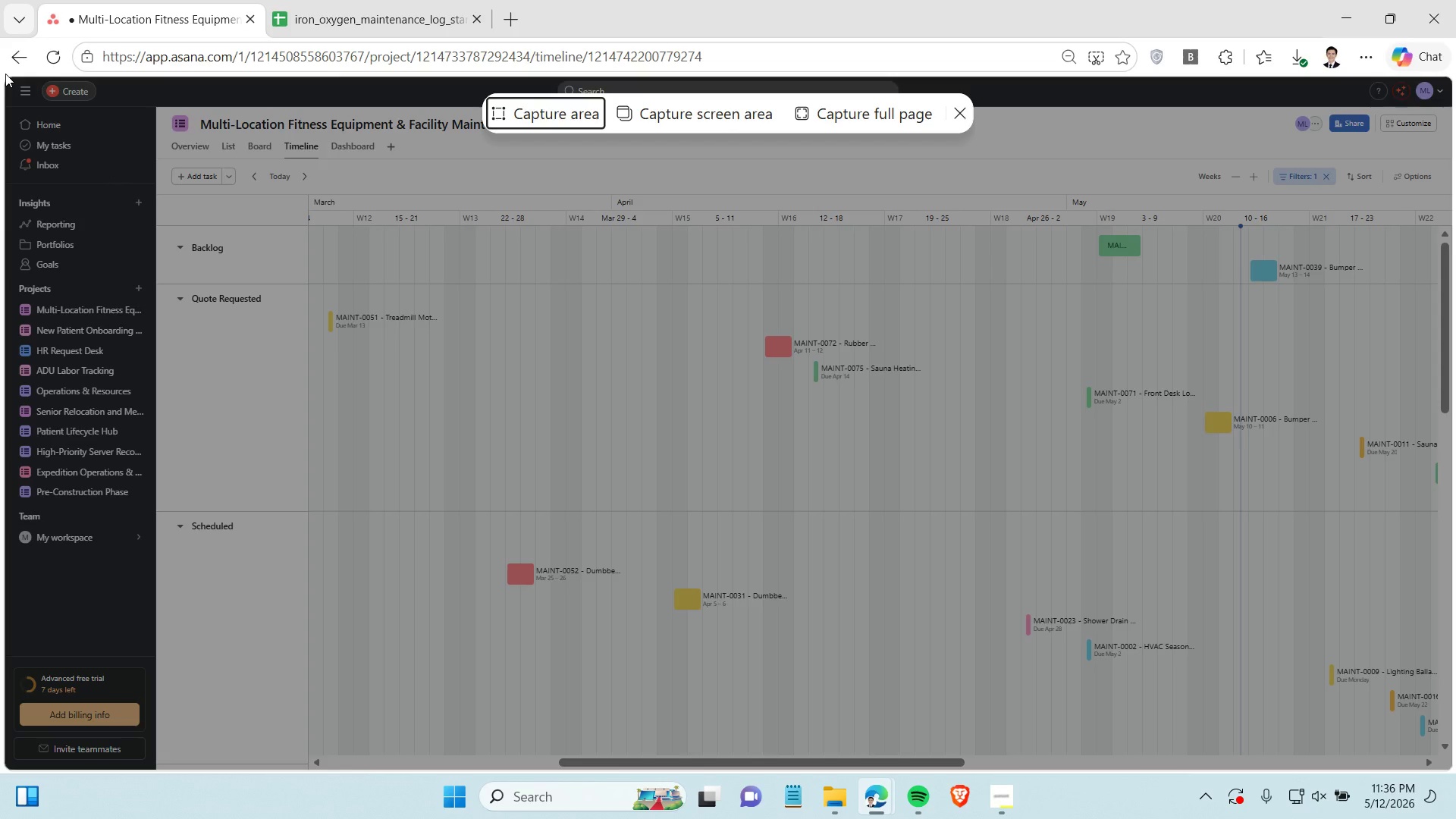 
left_click_drag(start_coordinate=[5, 76], to_coordinate=[1455, 818])
 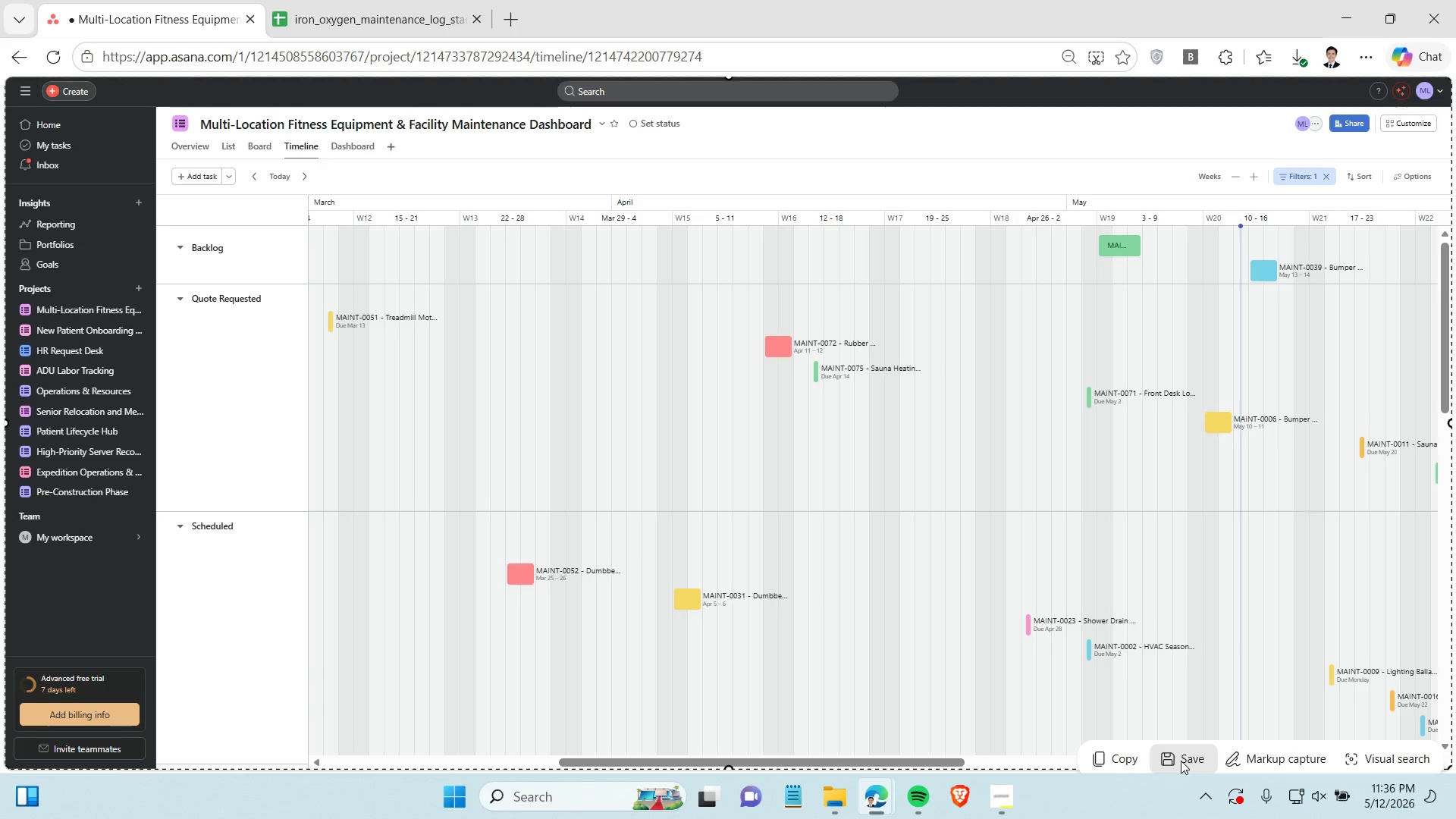 
left_click([1181, 761])
 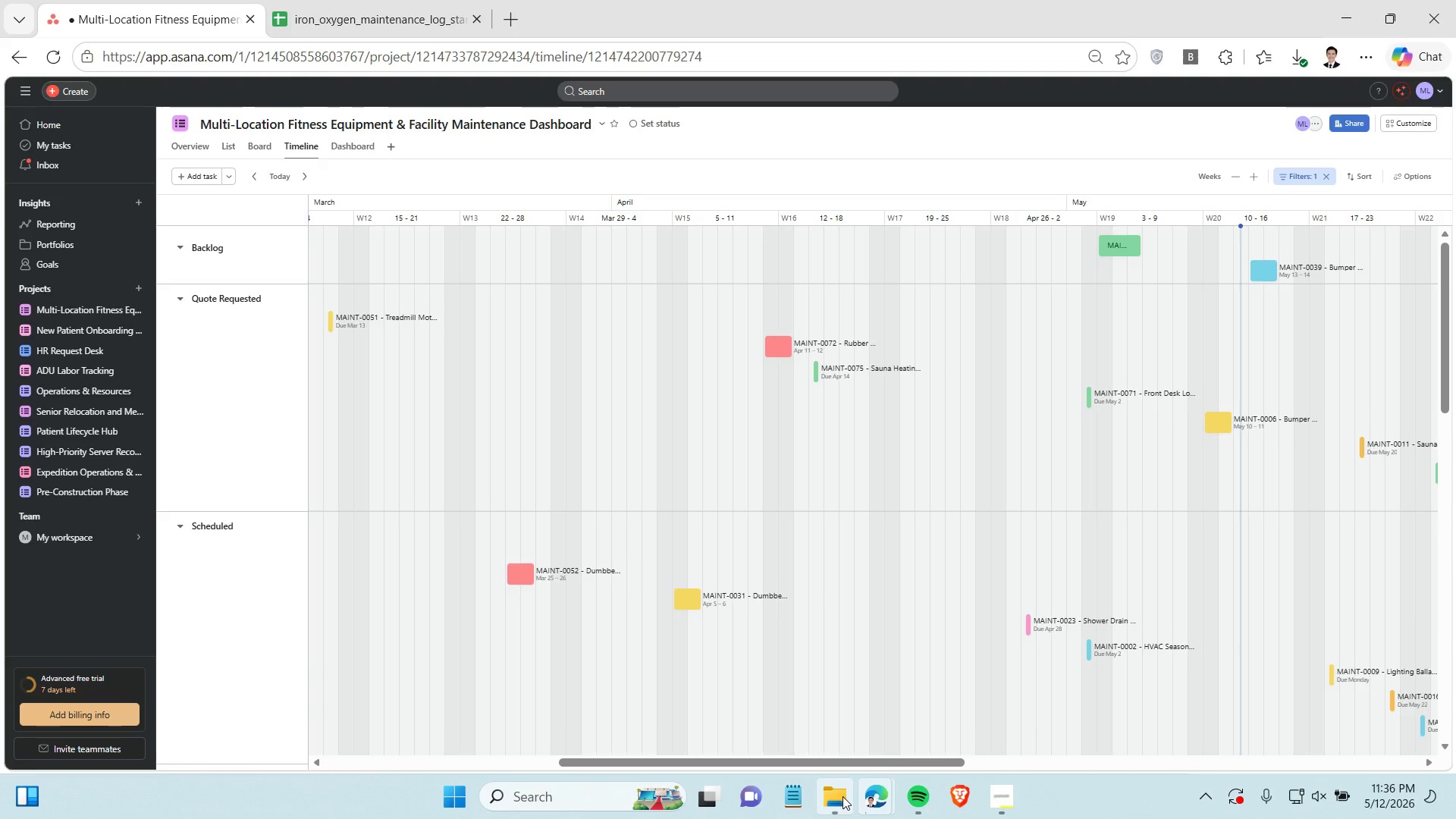 
left_click([842, 796])
 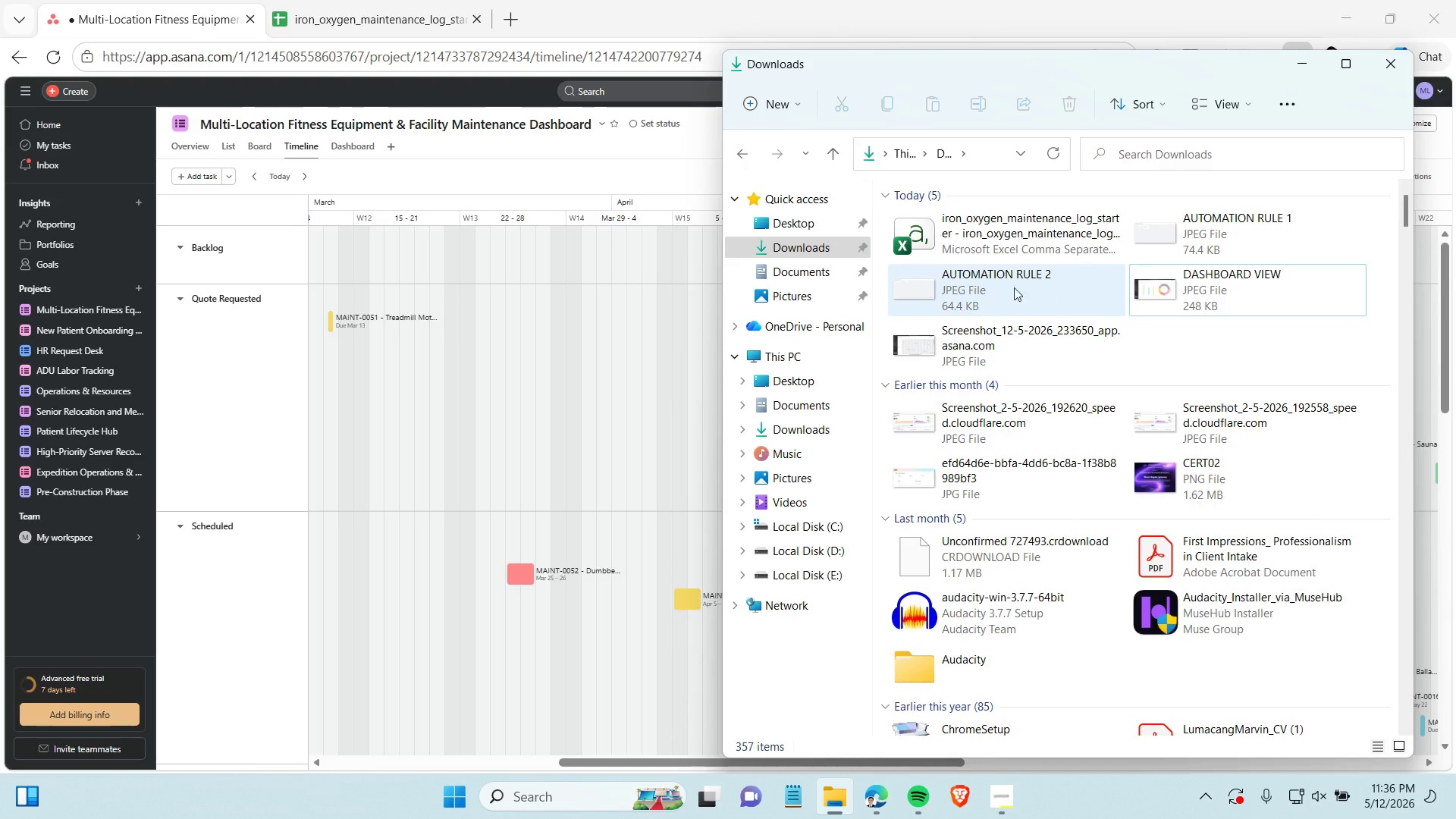 
wait(5.2)
 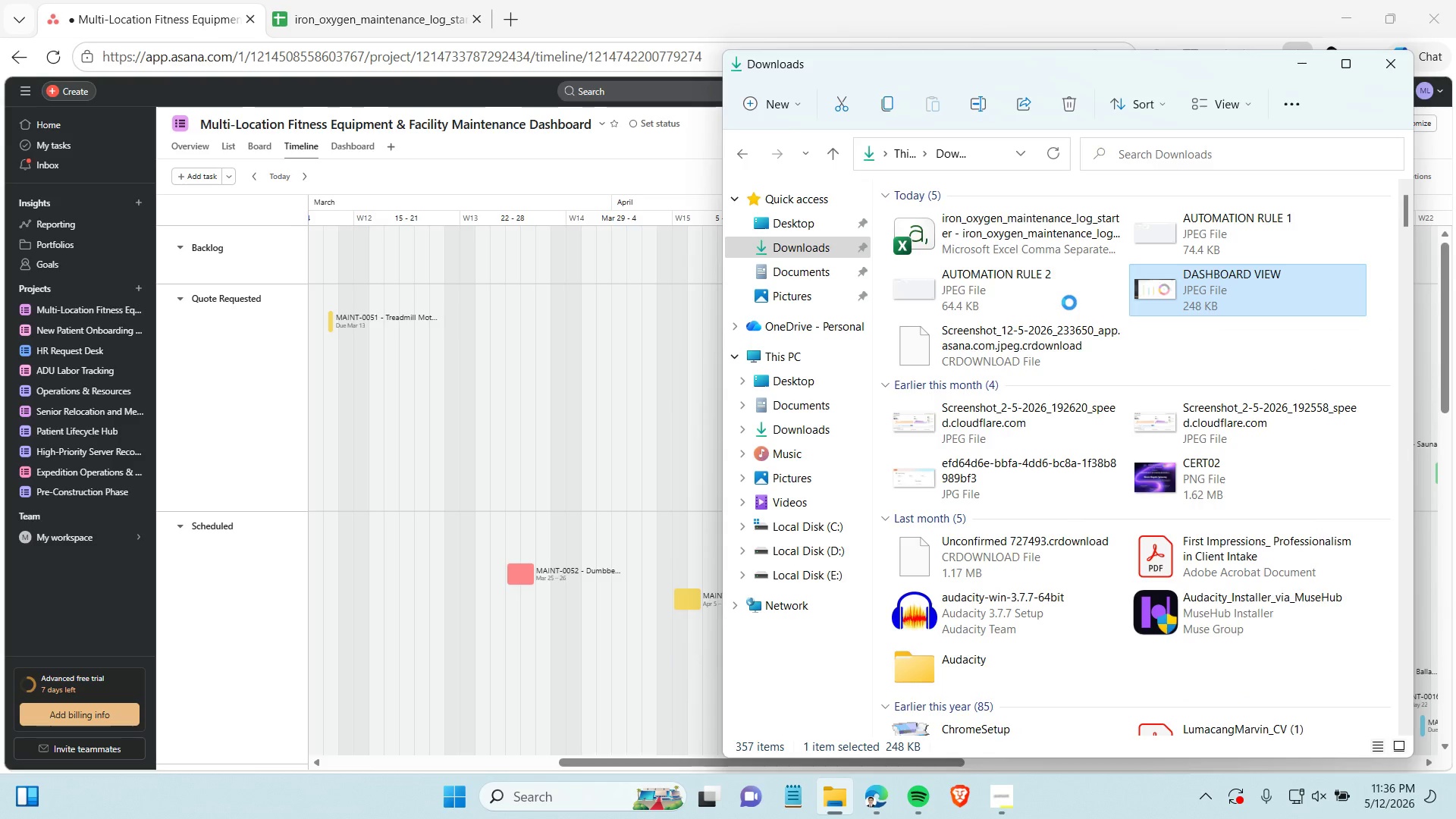 
left_click([974, 334])
 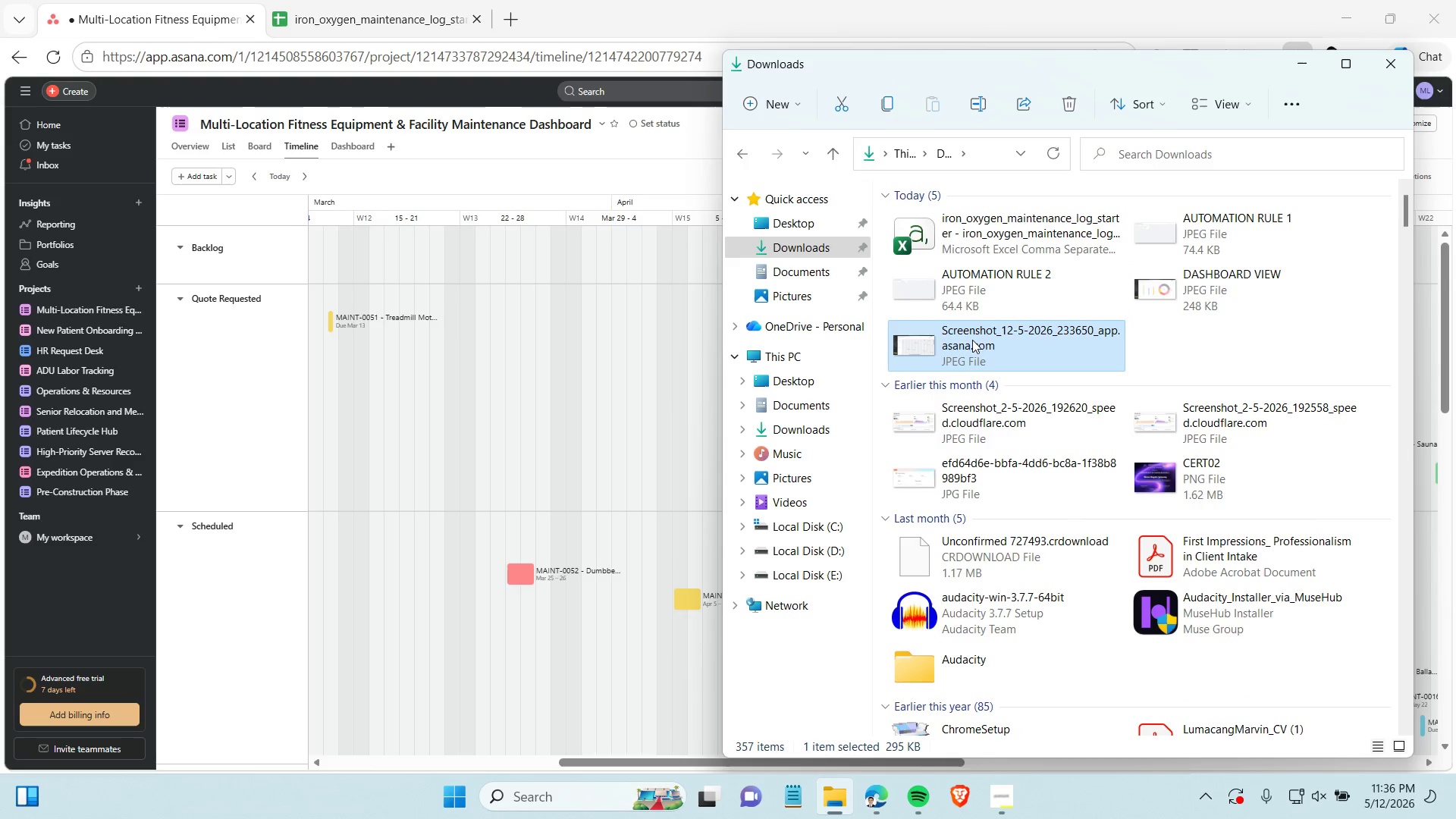 
left_click([972, 340])
 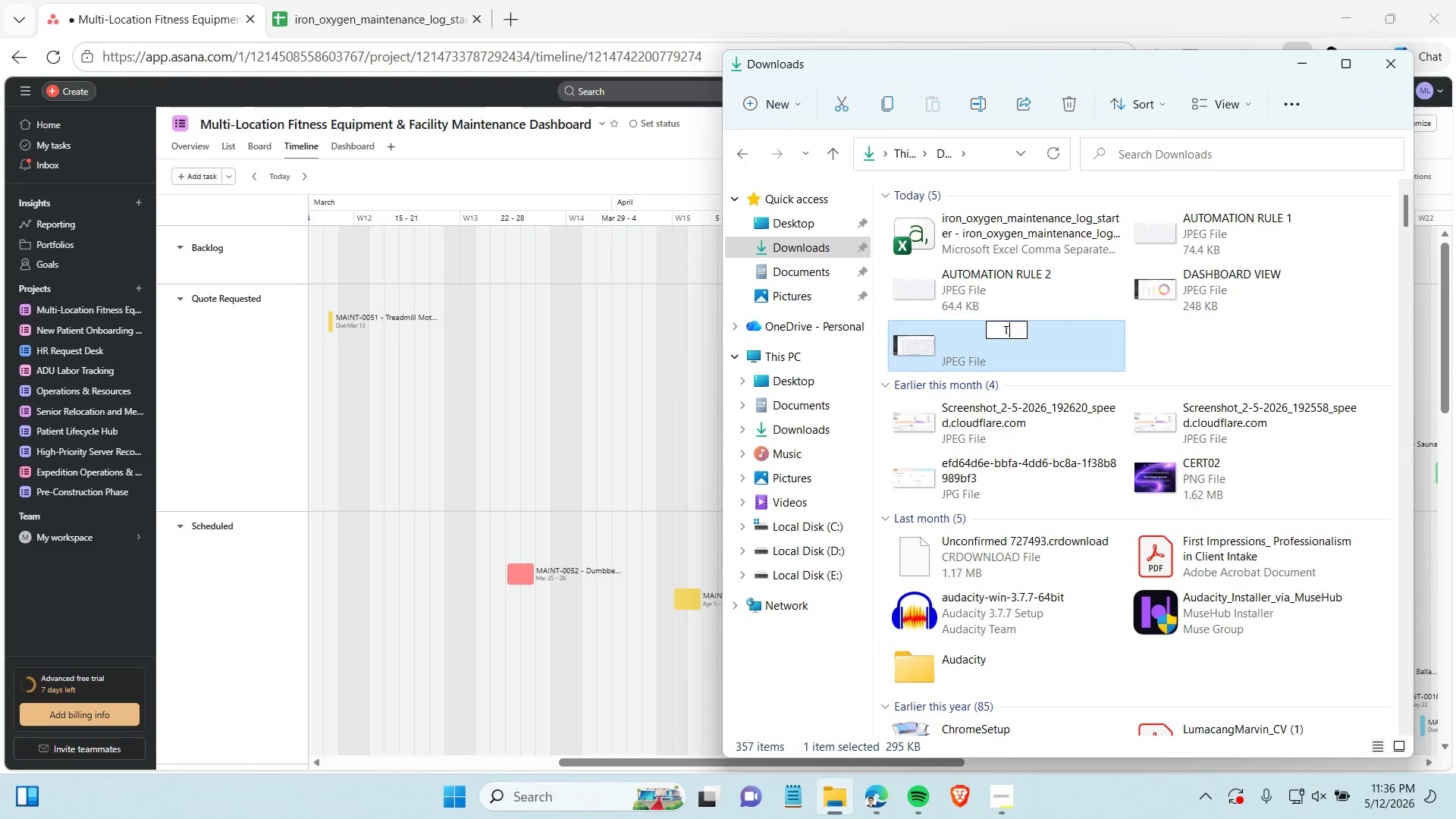 
type(TIMELINE VIEW)
 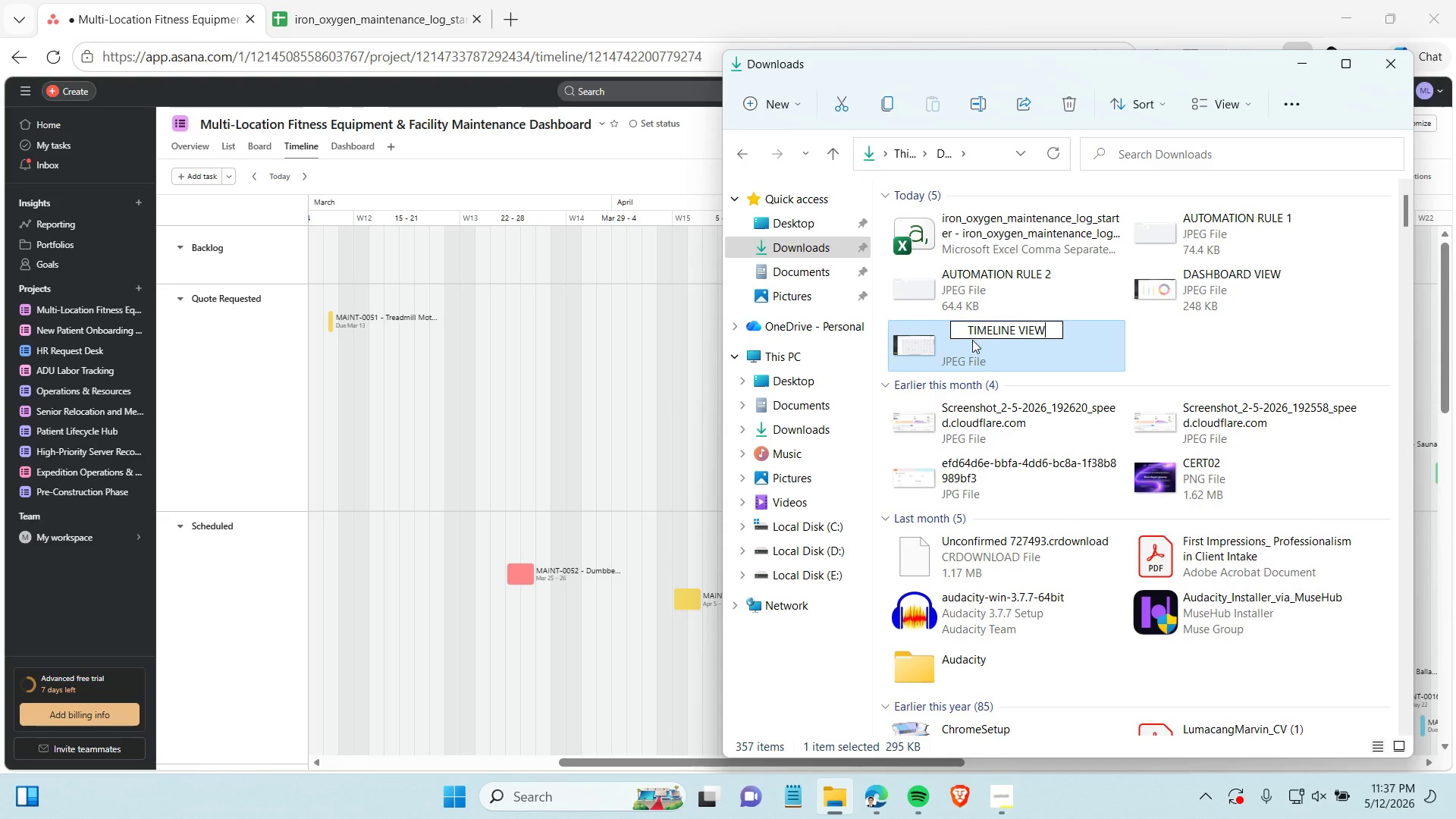 
key(Enter)
 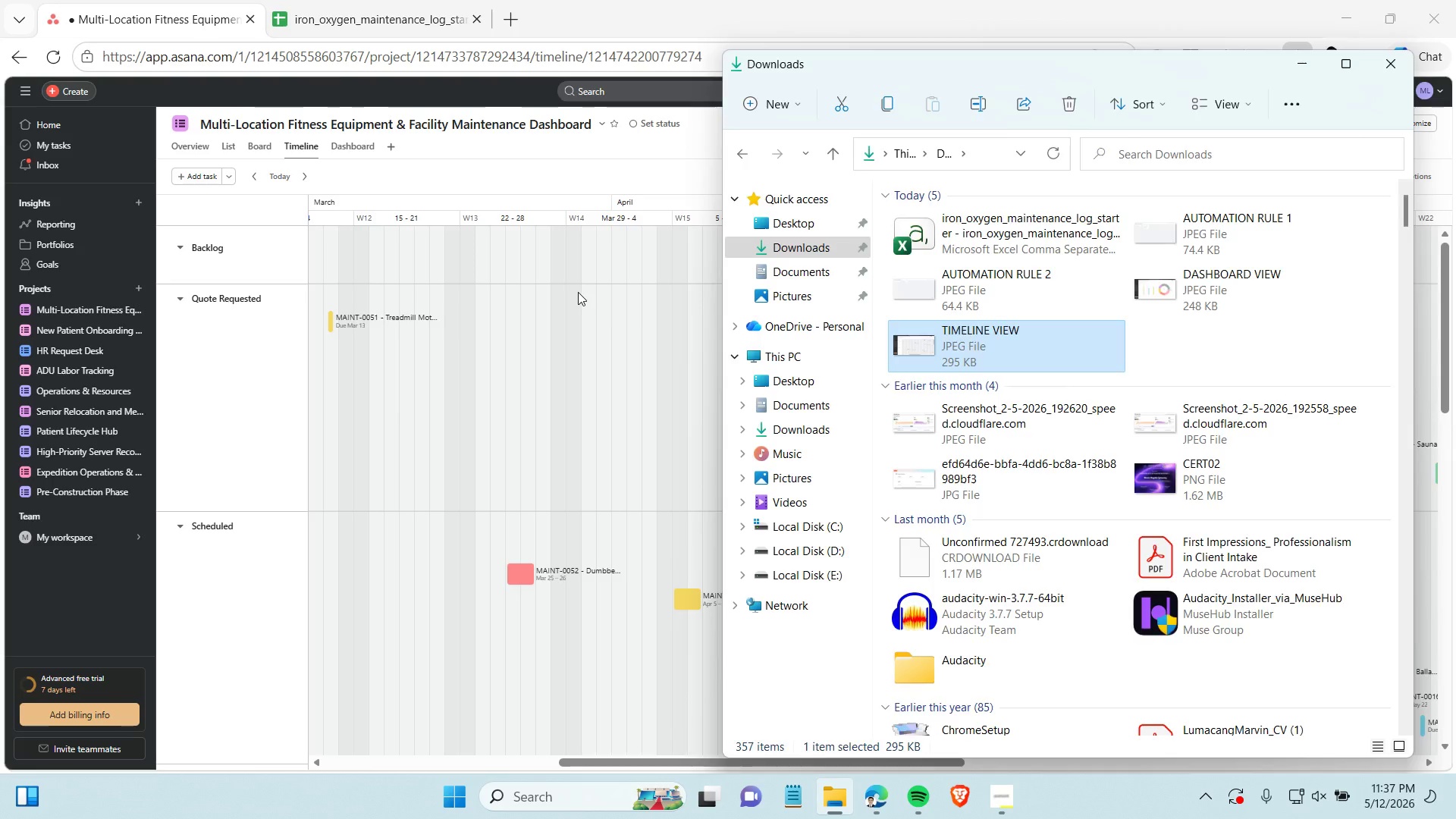 
left_click([578, 292])
 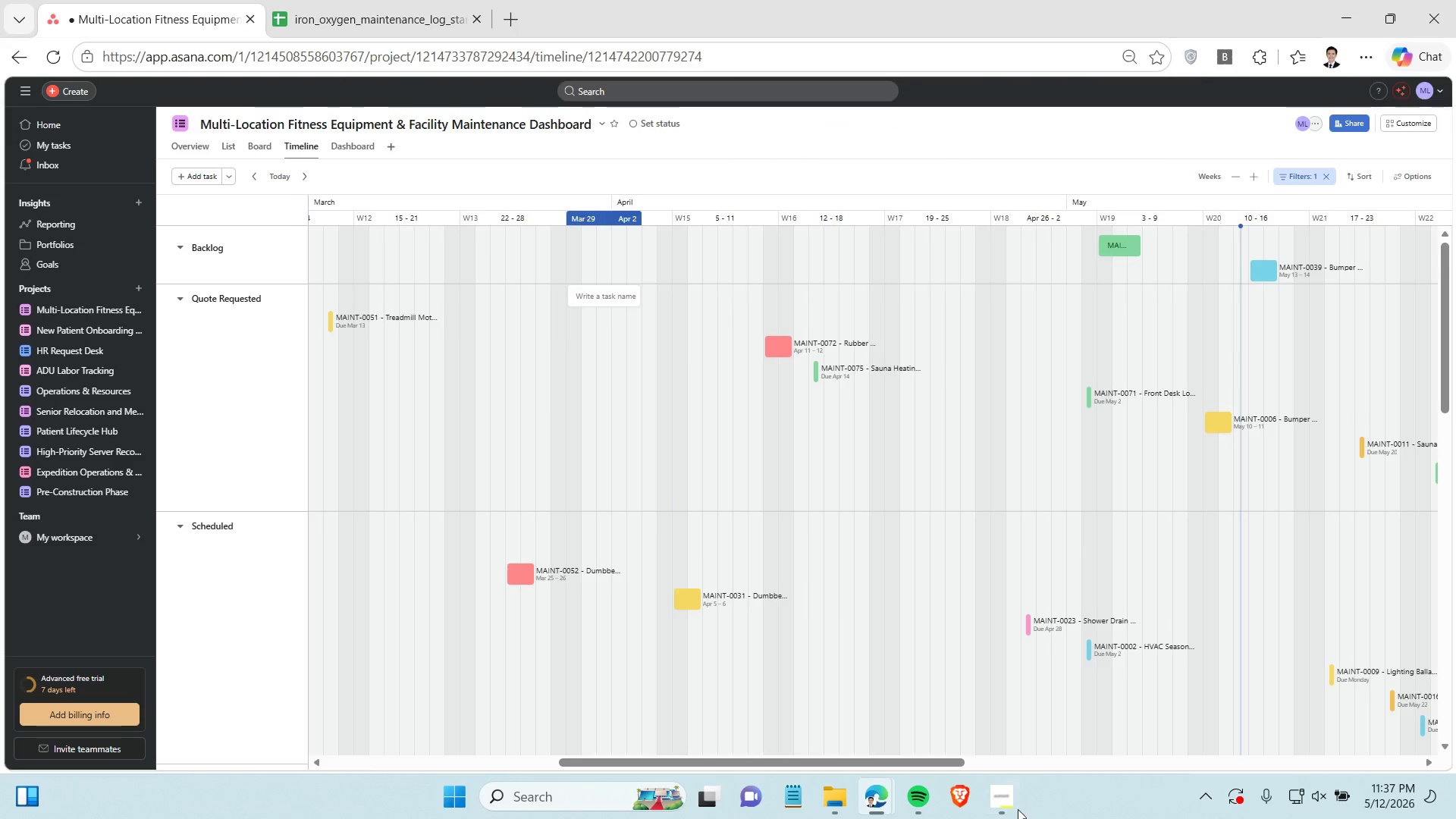 
left_click([1017, 808])